 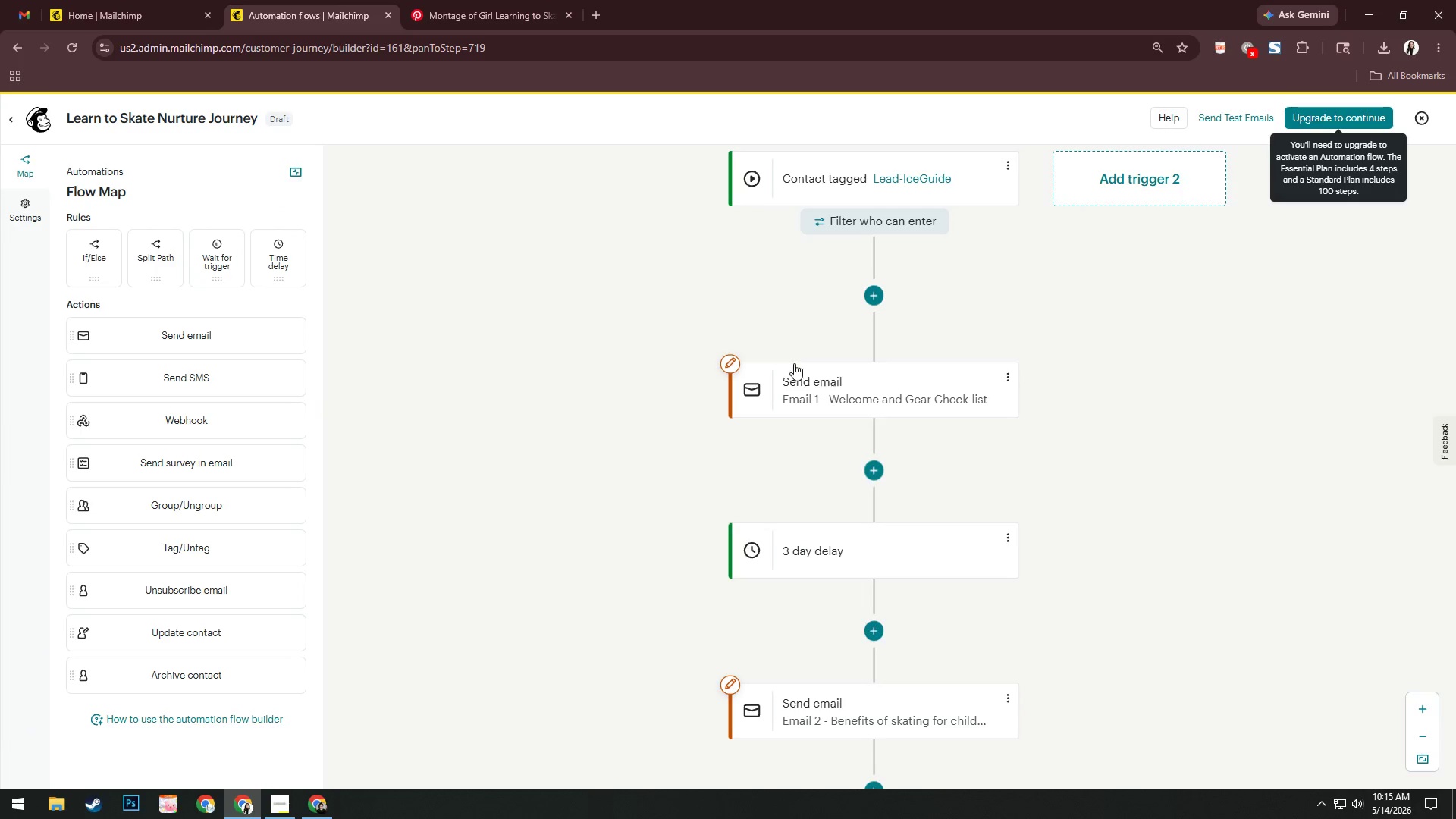 
left_click([303, 172])
 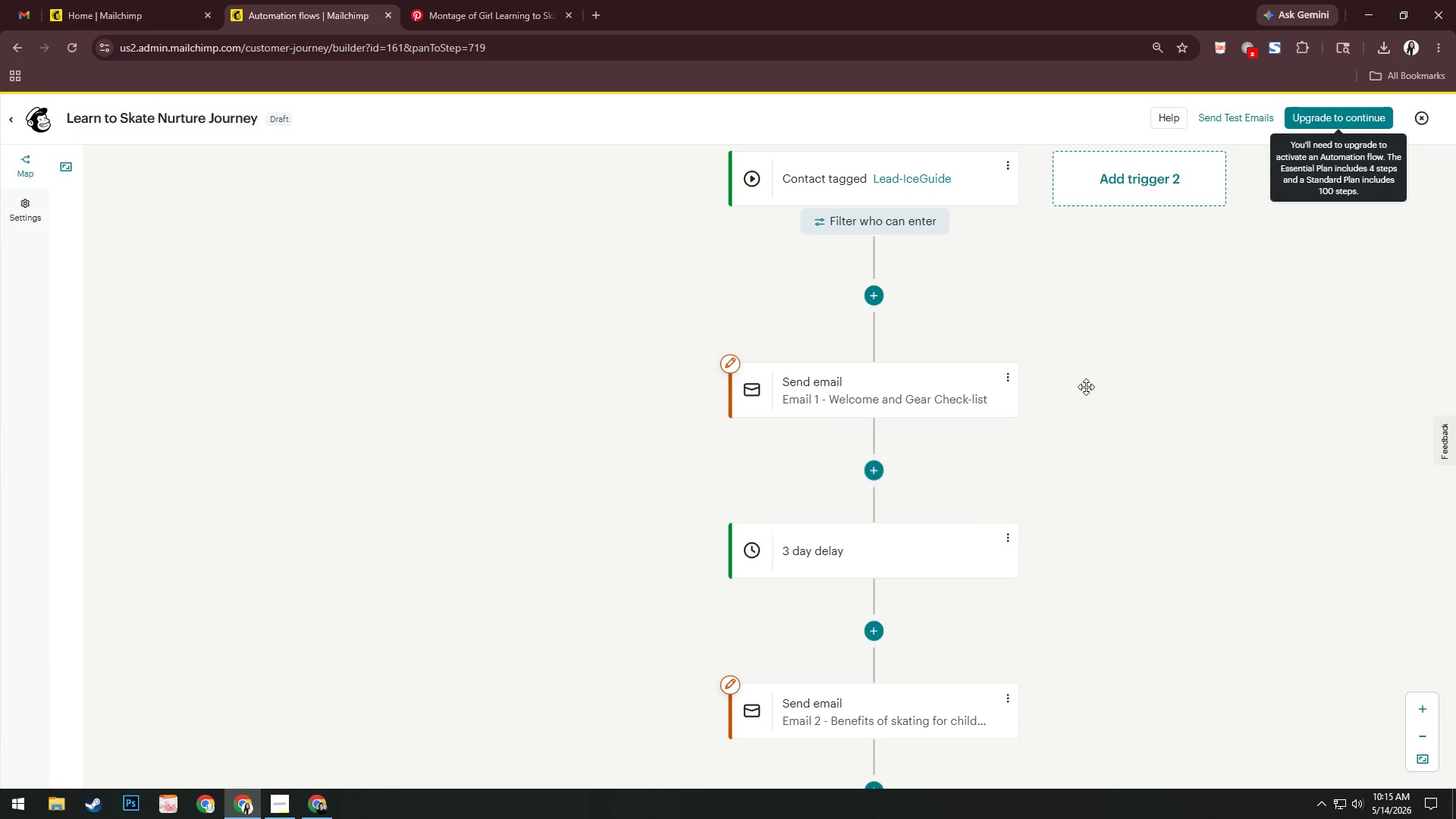 
left_click_drag(start_coordinate=[1124, 387], to_coordinate=[1007, 385])
 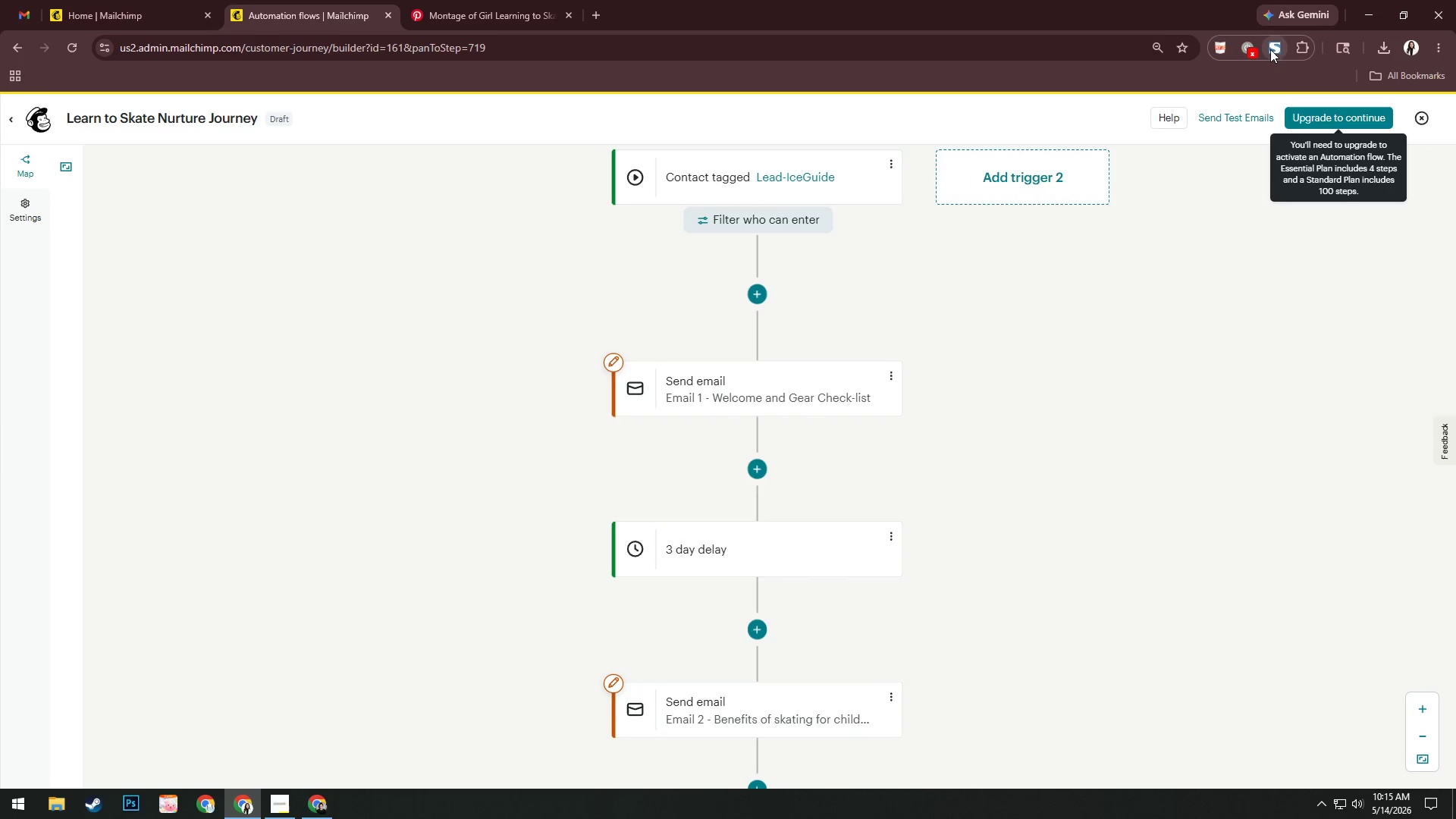 
left_click([1270, 49])
 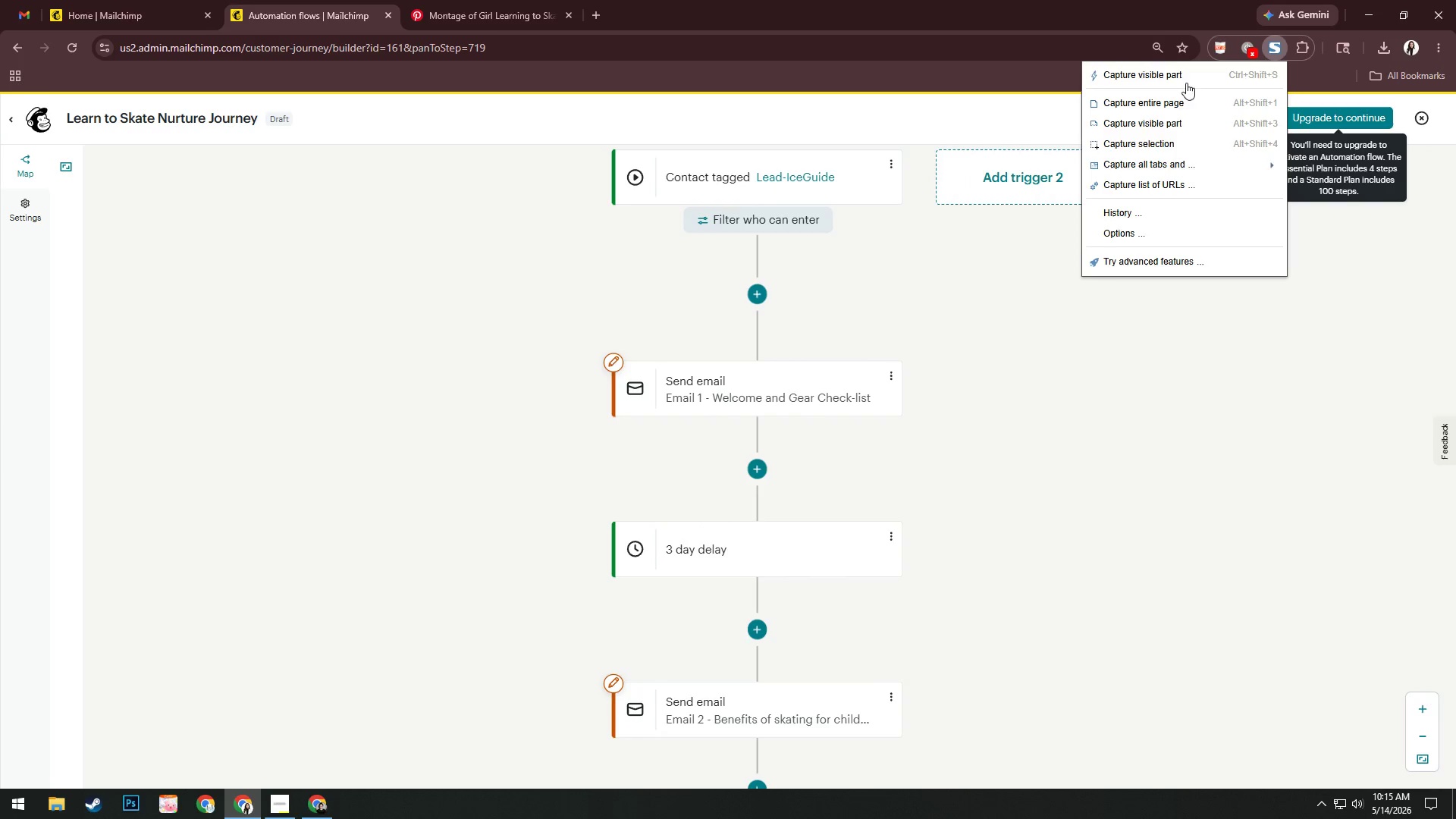 
left_click([1181, 74])
 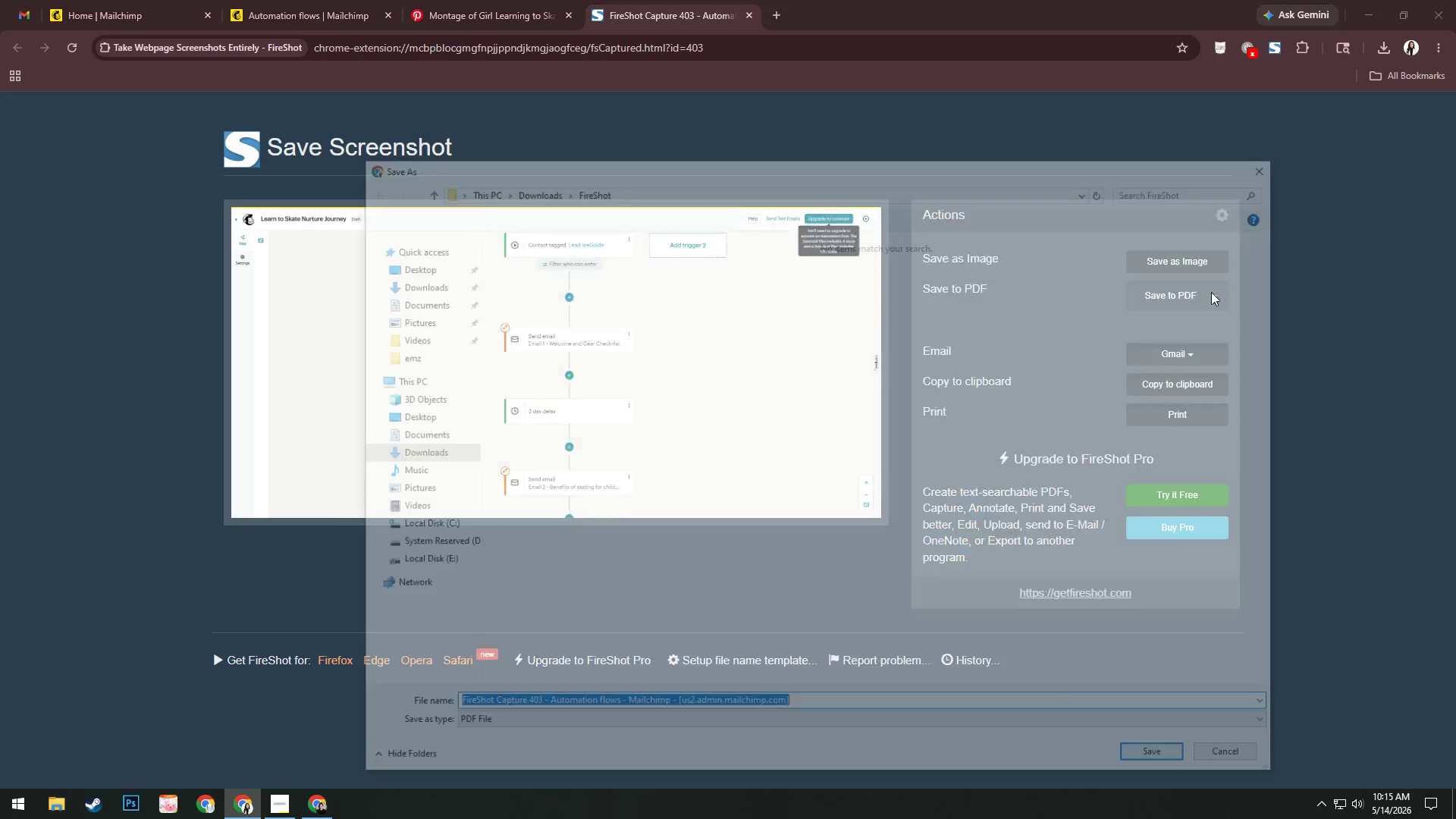 
left_click([422, 351])
 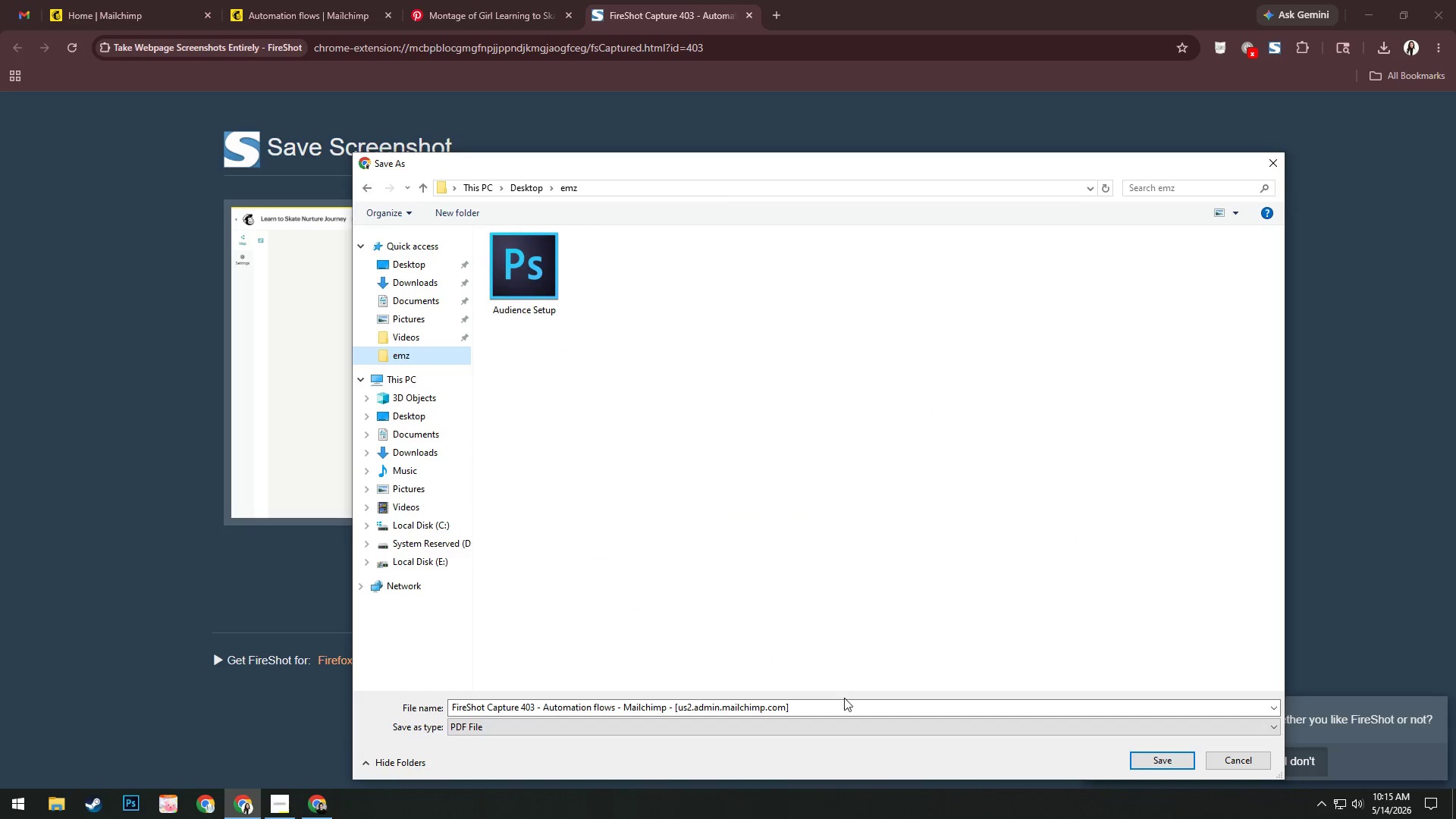 
left_click([847, 708])